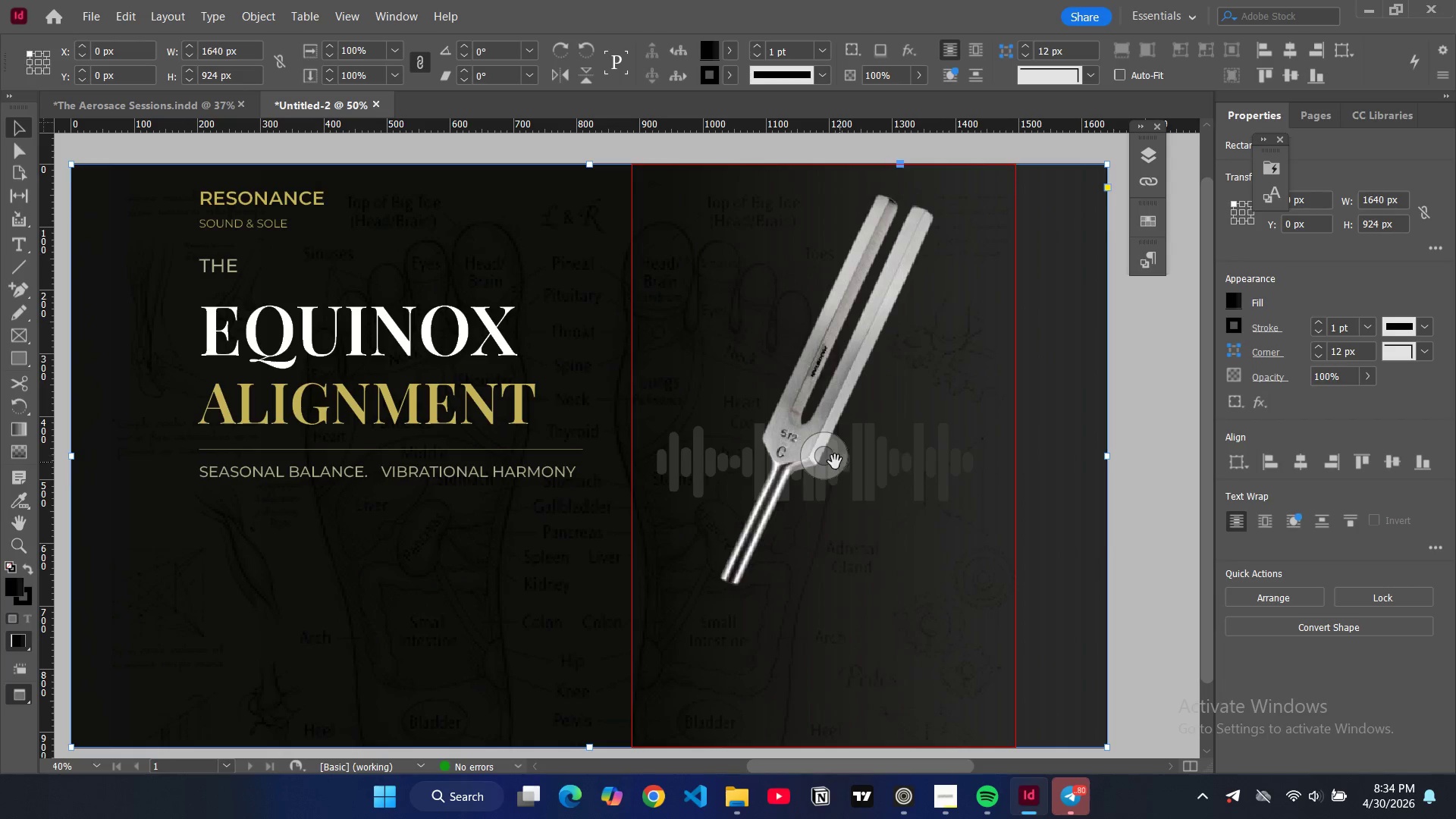 
left_click([810, 456])
 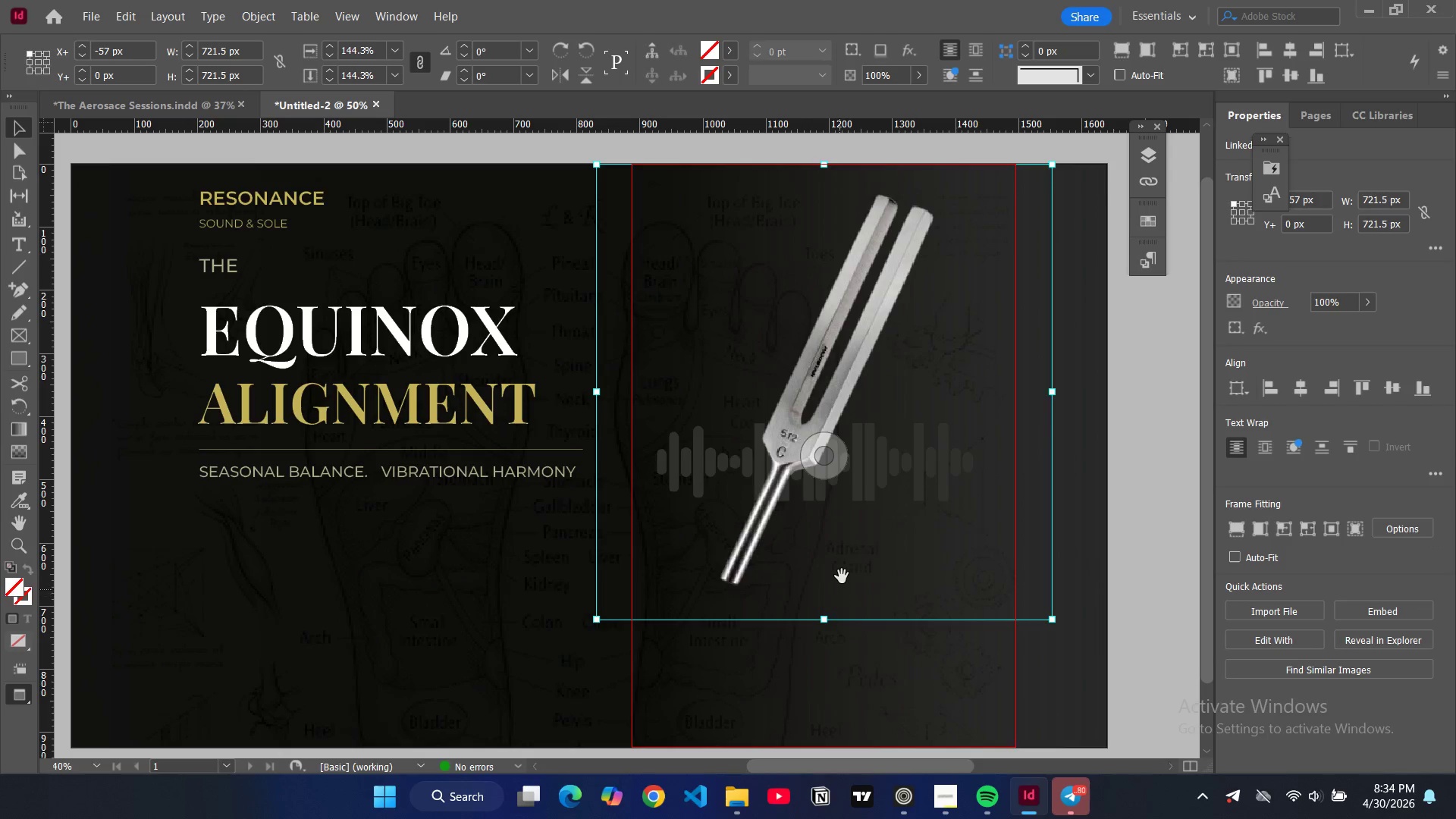 
left_click_drag(start_coordinate=[850, 564], to_coordinate=[868, 631])
 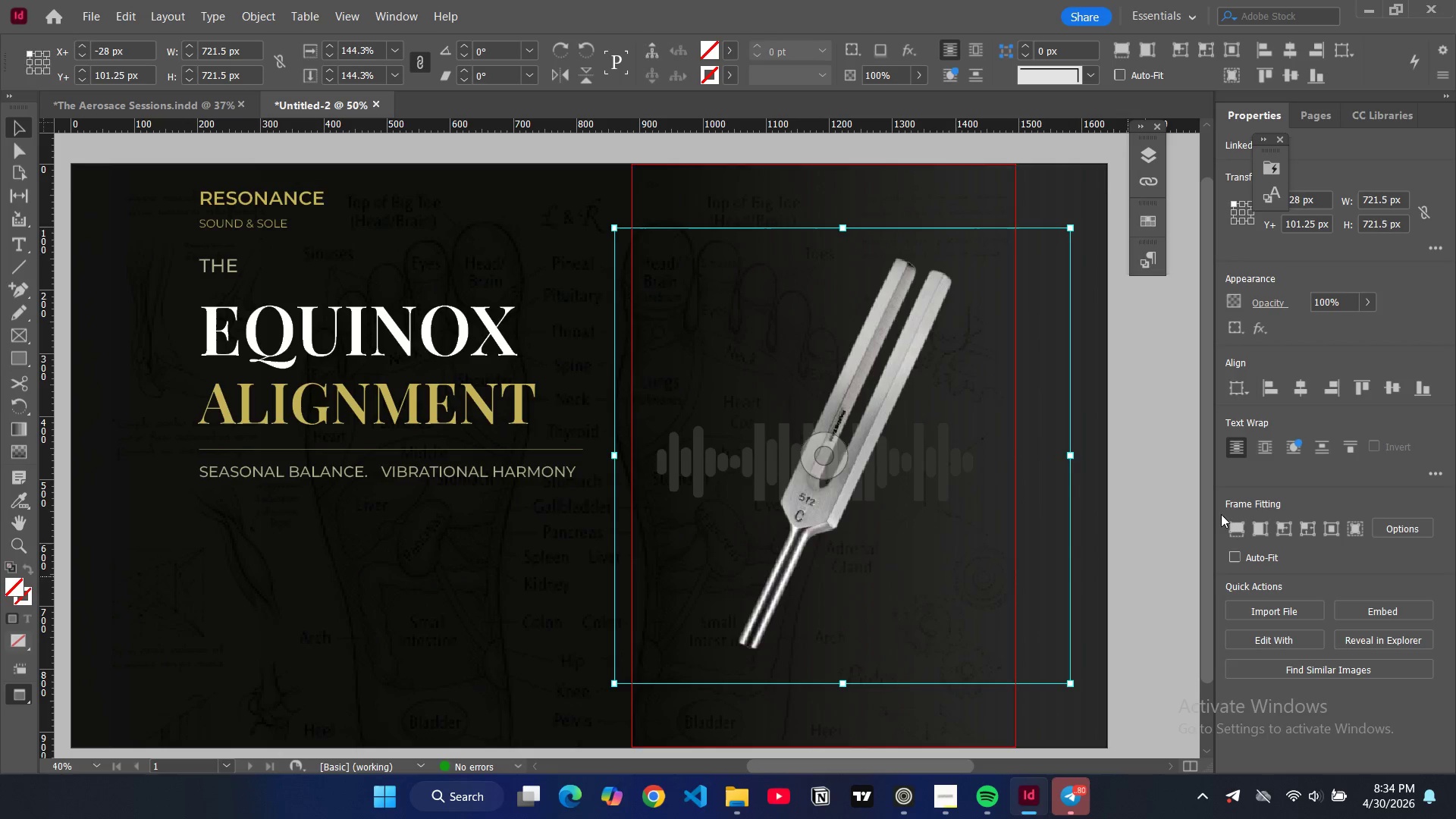 
left_click([1163, 488])
 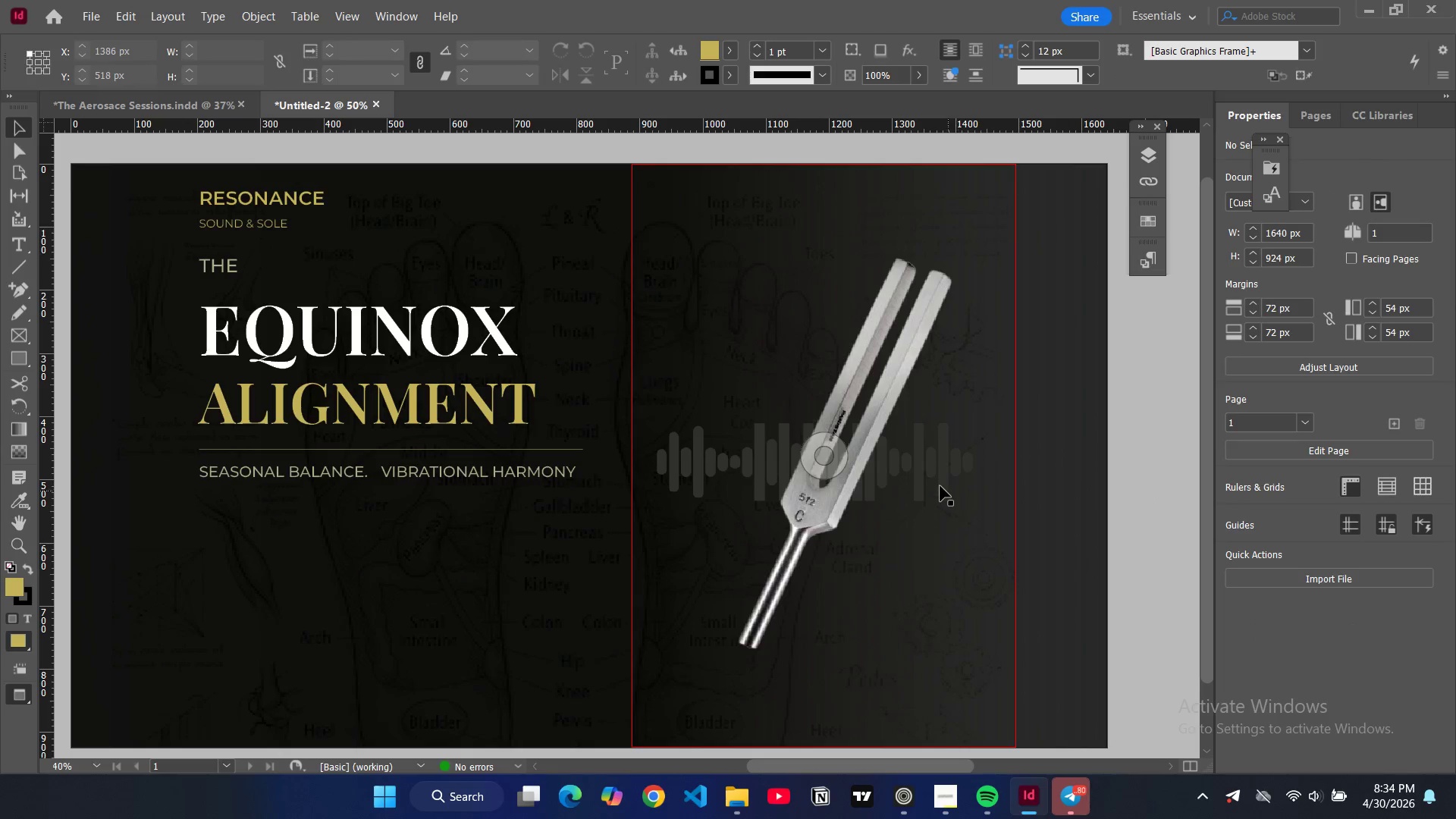 
left_click([931, 482])
 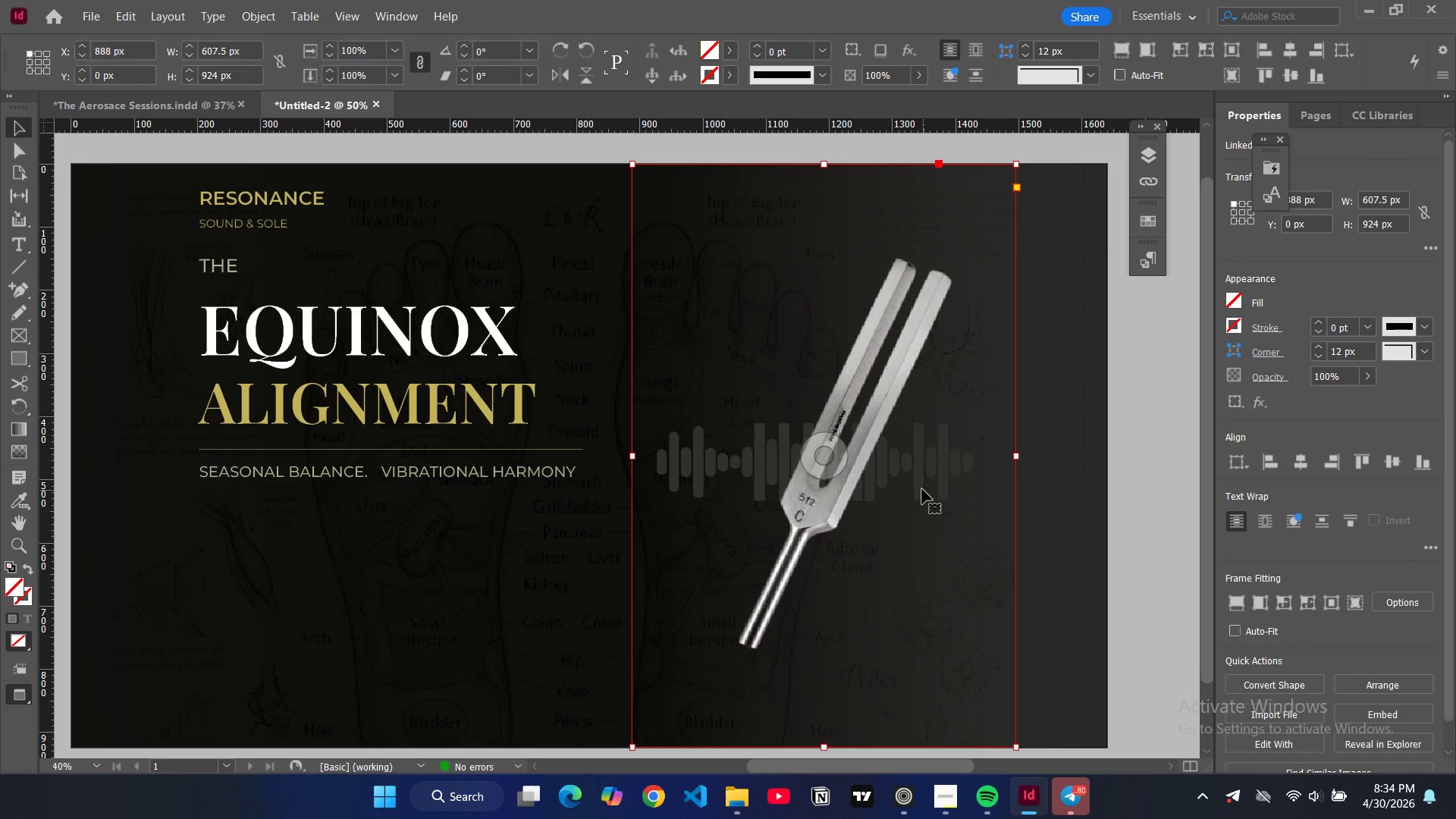 
left_click_drag(start_coordinate=[932, 496], to_coordinate=[987, 491])
 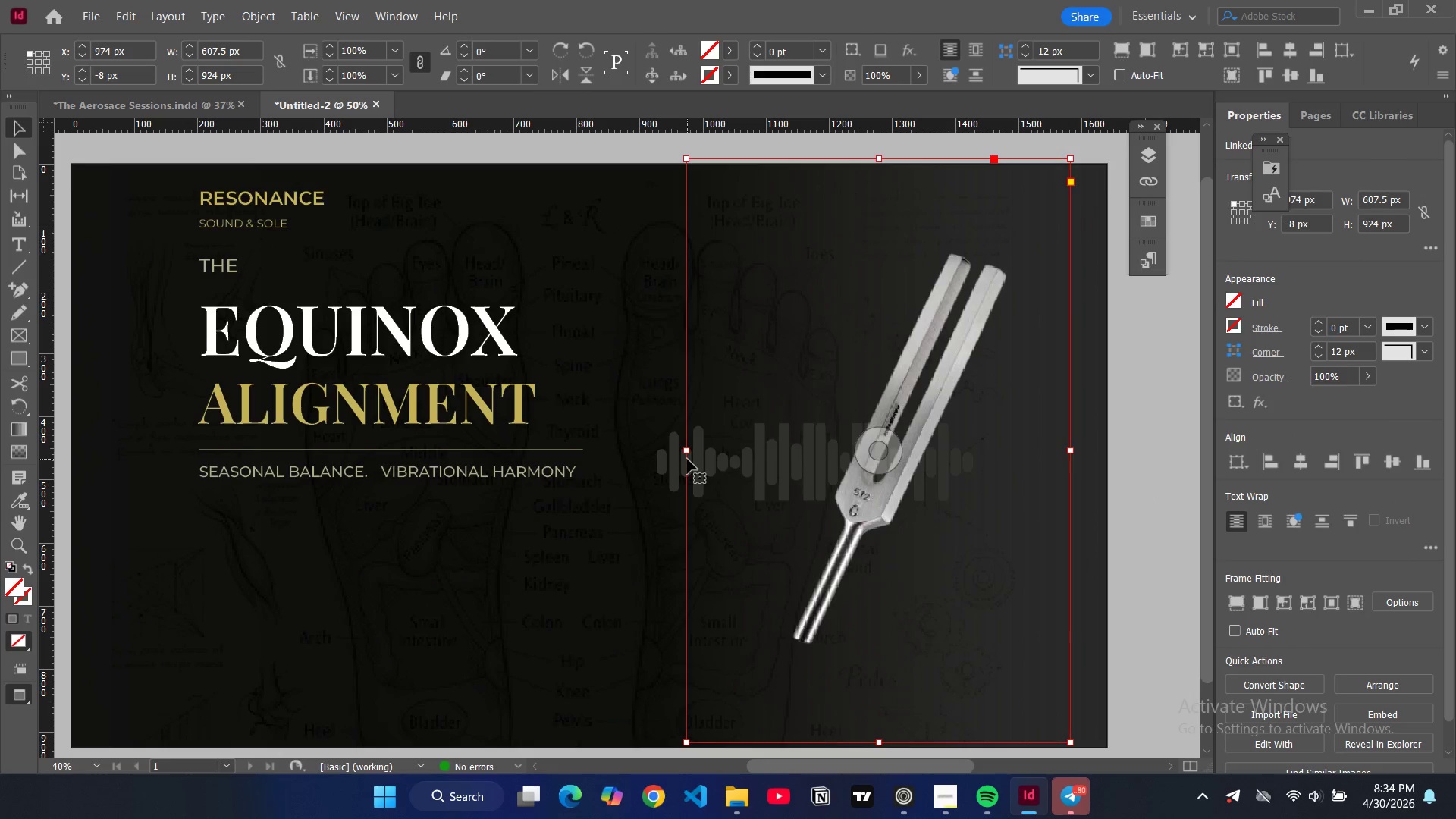 
double_click([666, 460])
 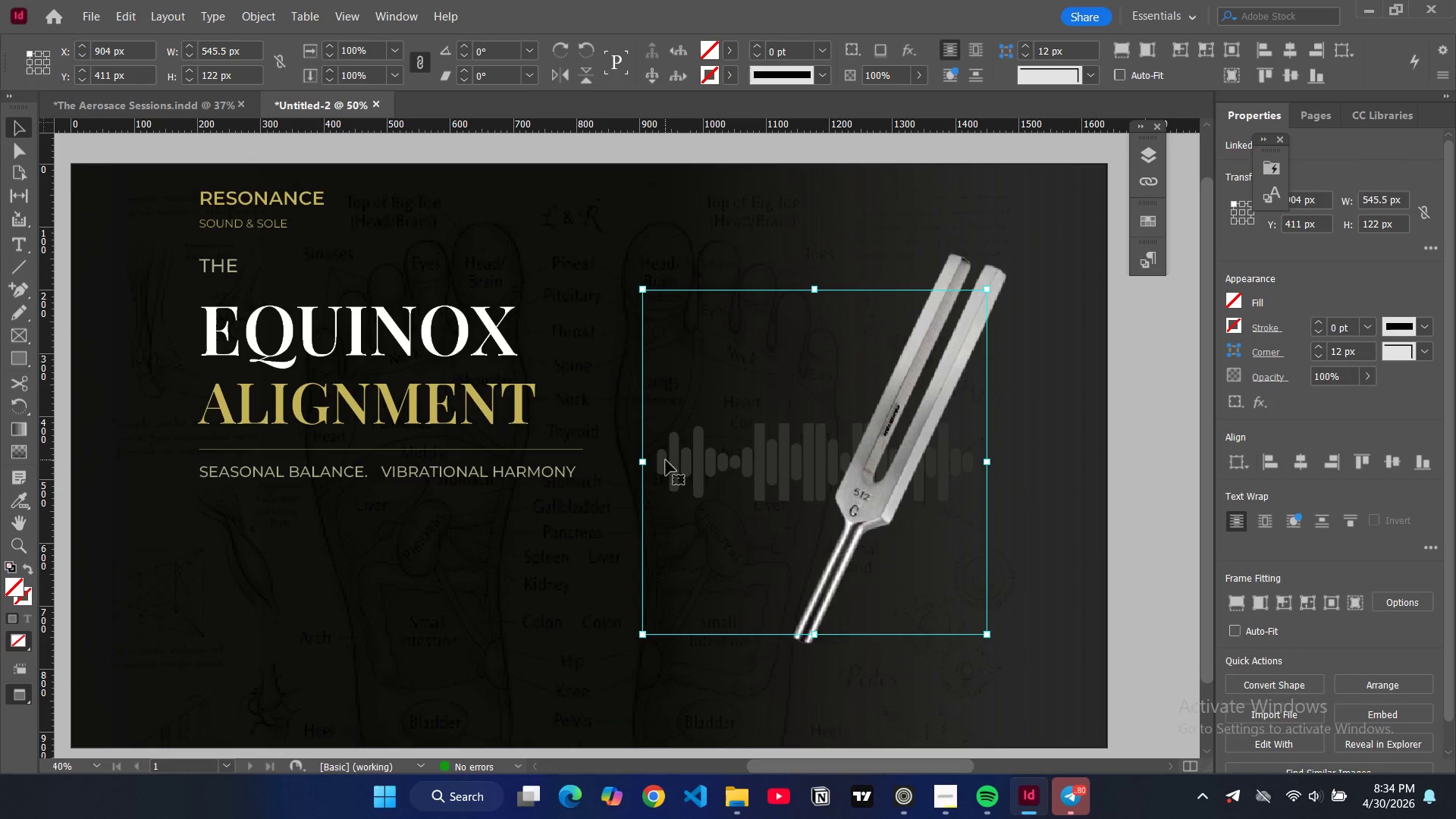 
left_click_drag(start_coordinate=[666, 460], to_coordinate=[675, 495])
 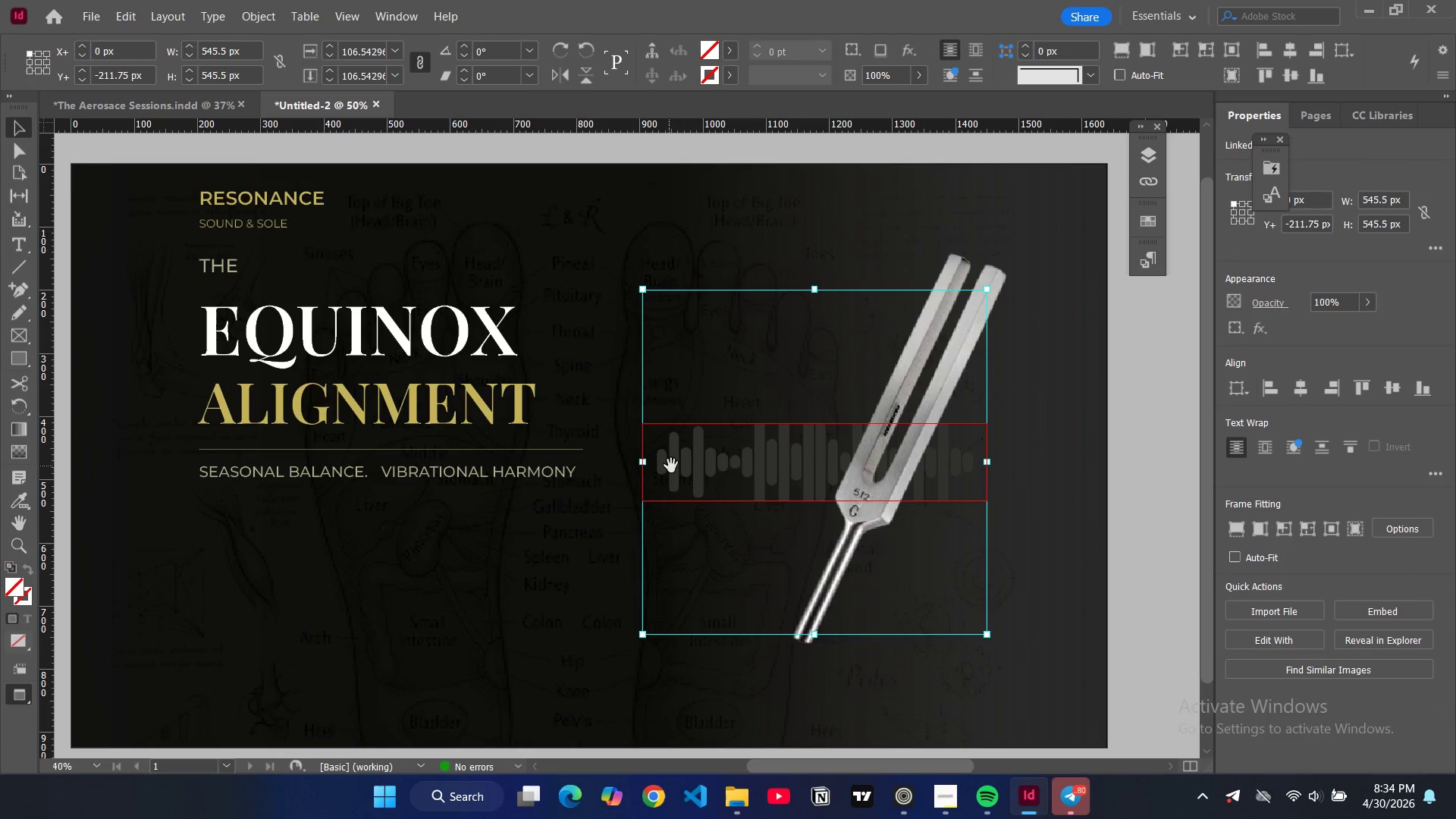 
left_click([676, 466])
 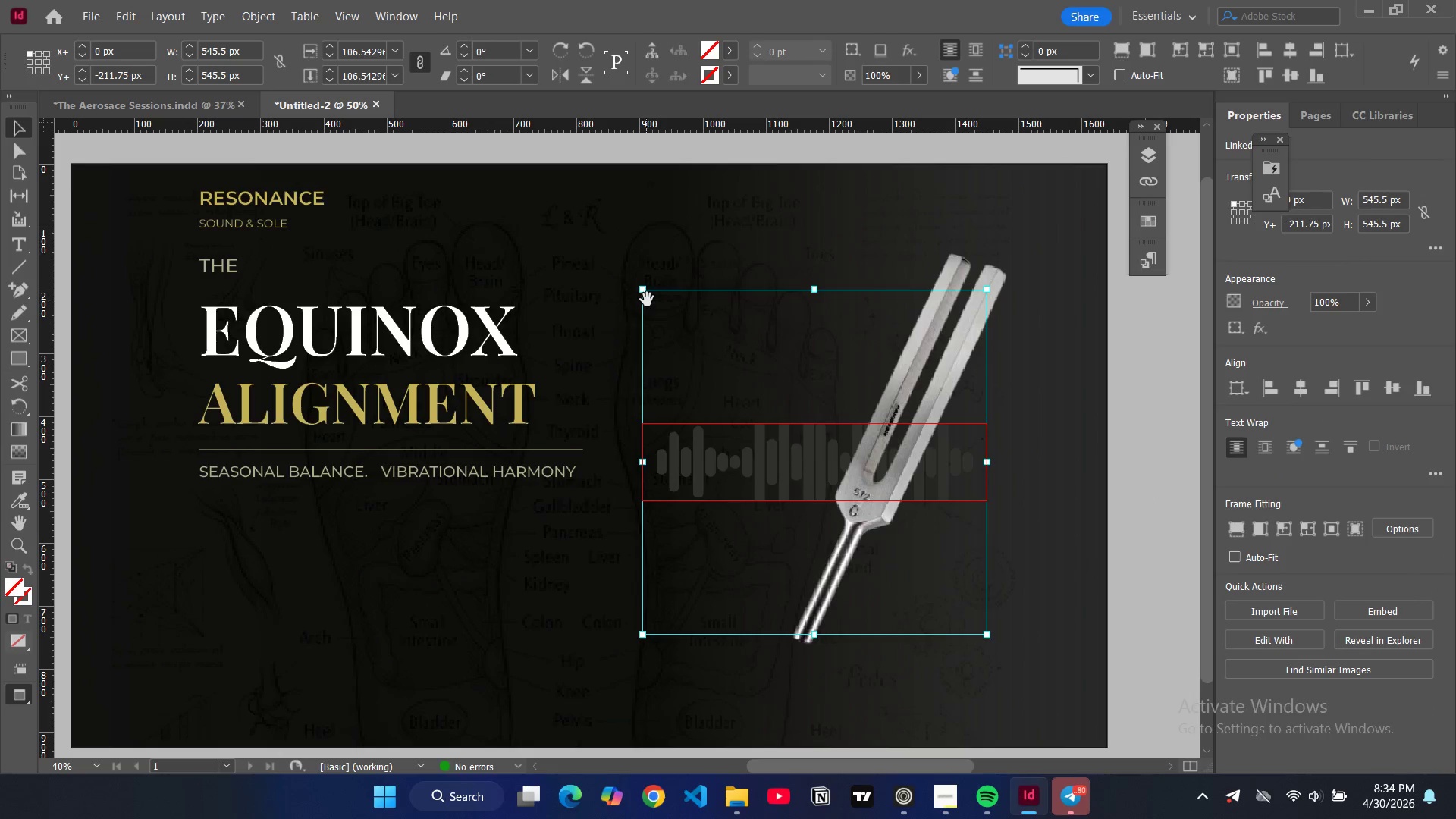 
left_click([645, 296])
 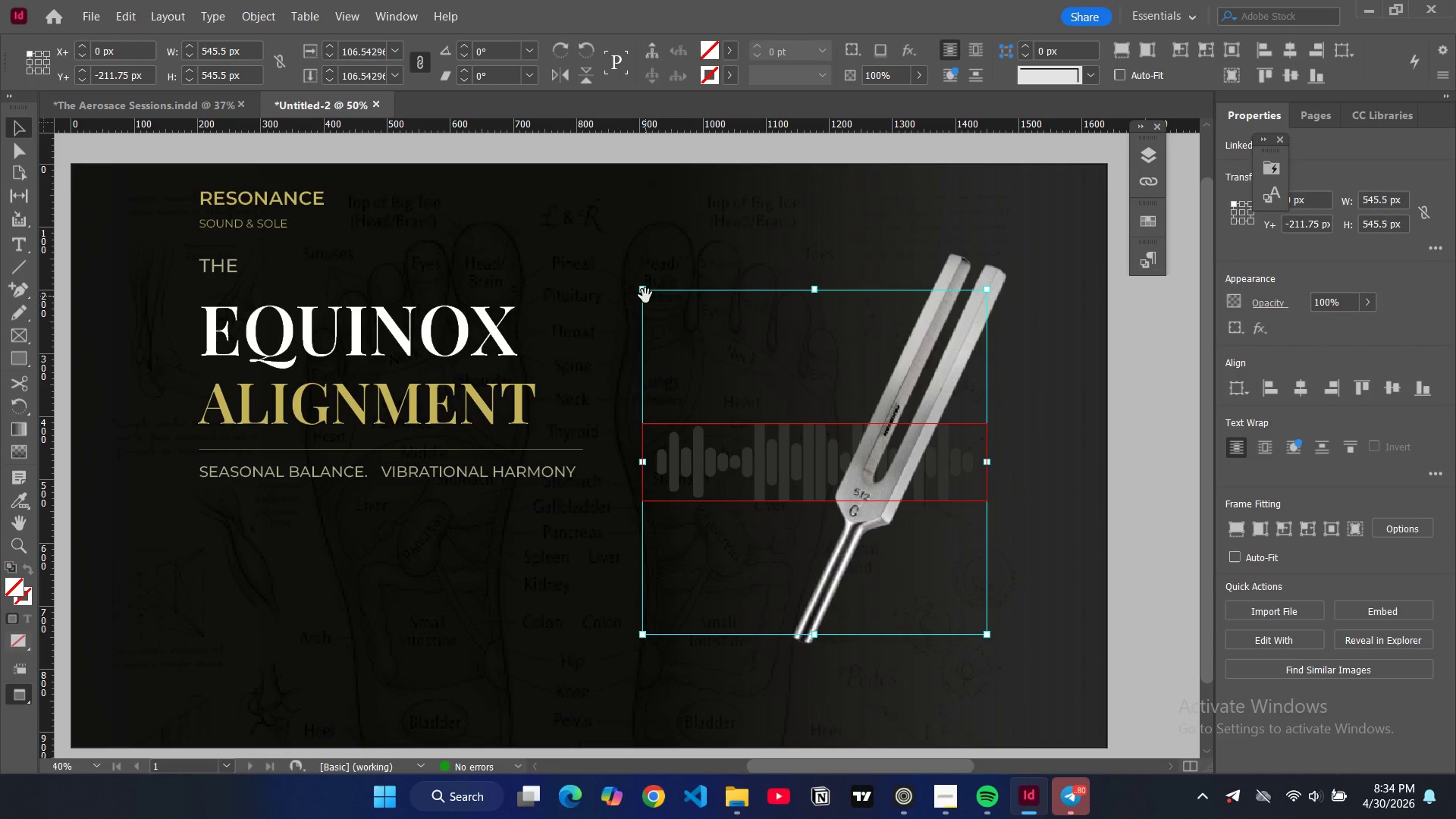 
key(Backspace)
 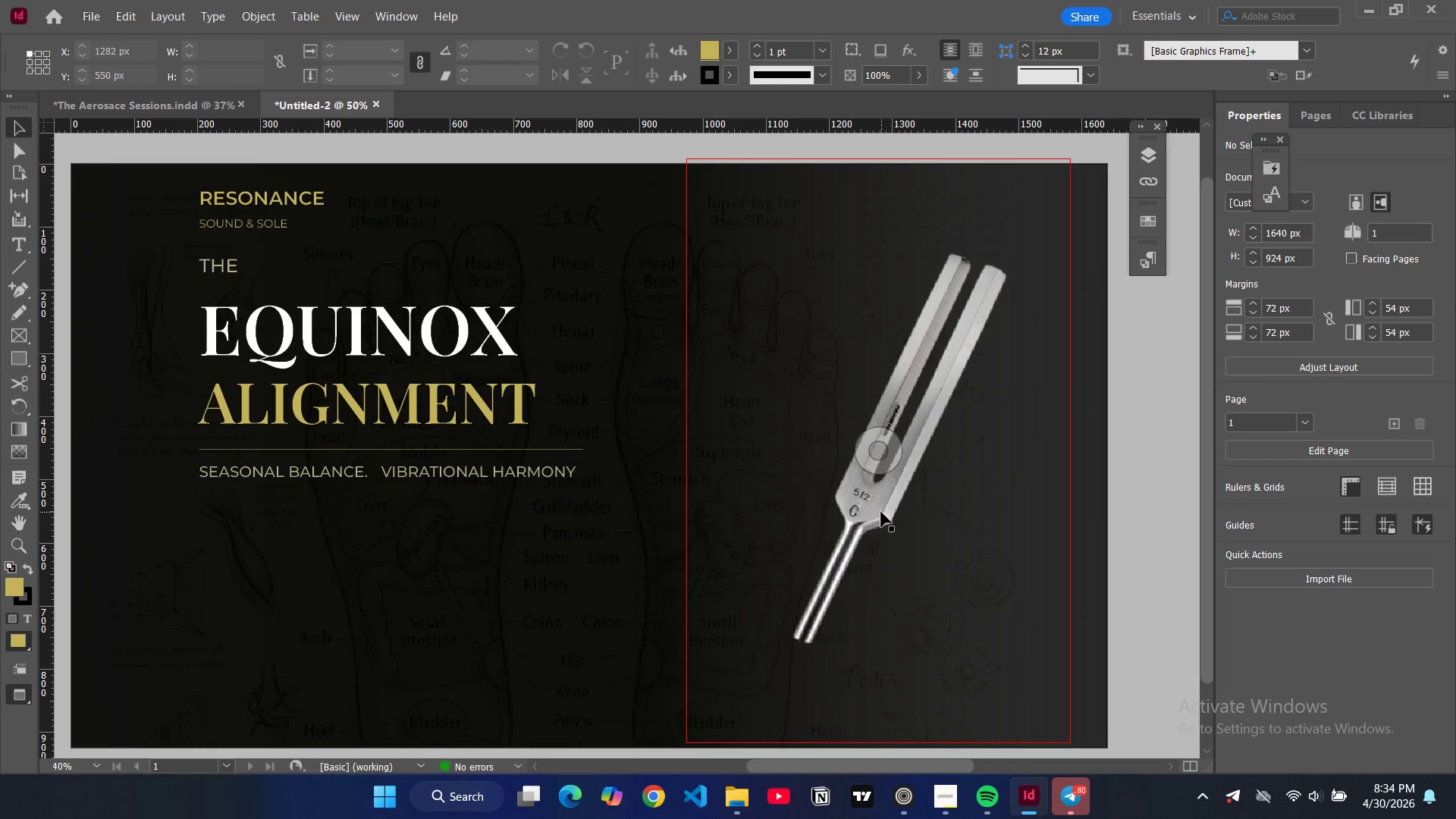 
key(Control+Z)
 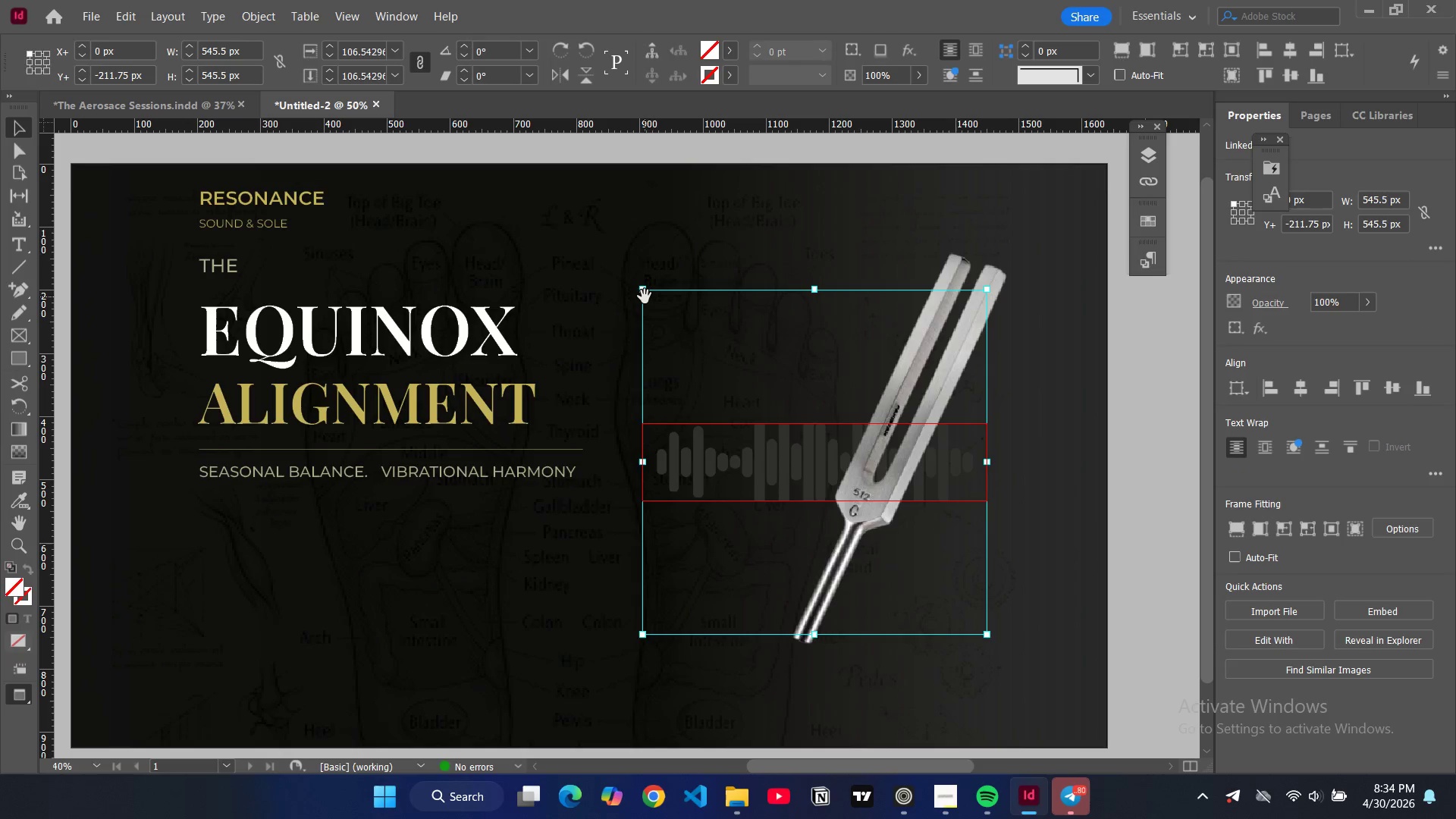 
left_click([645, 297])
 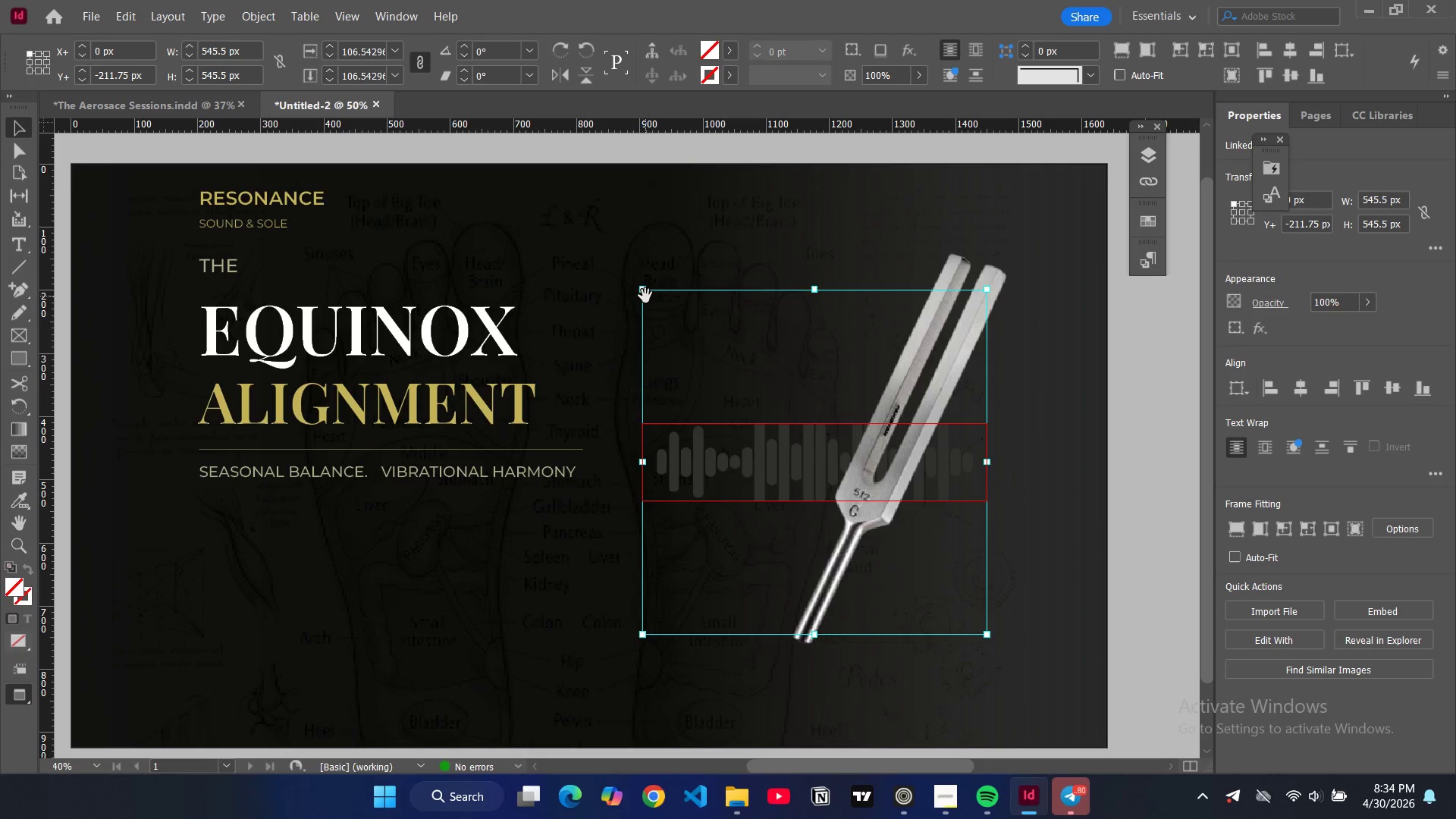 
key(Backspace)
 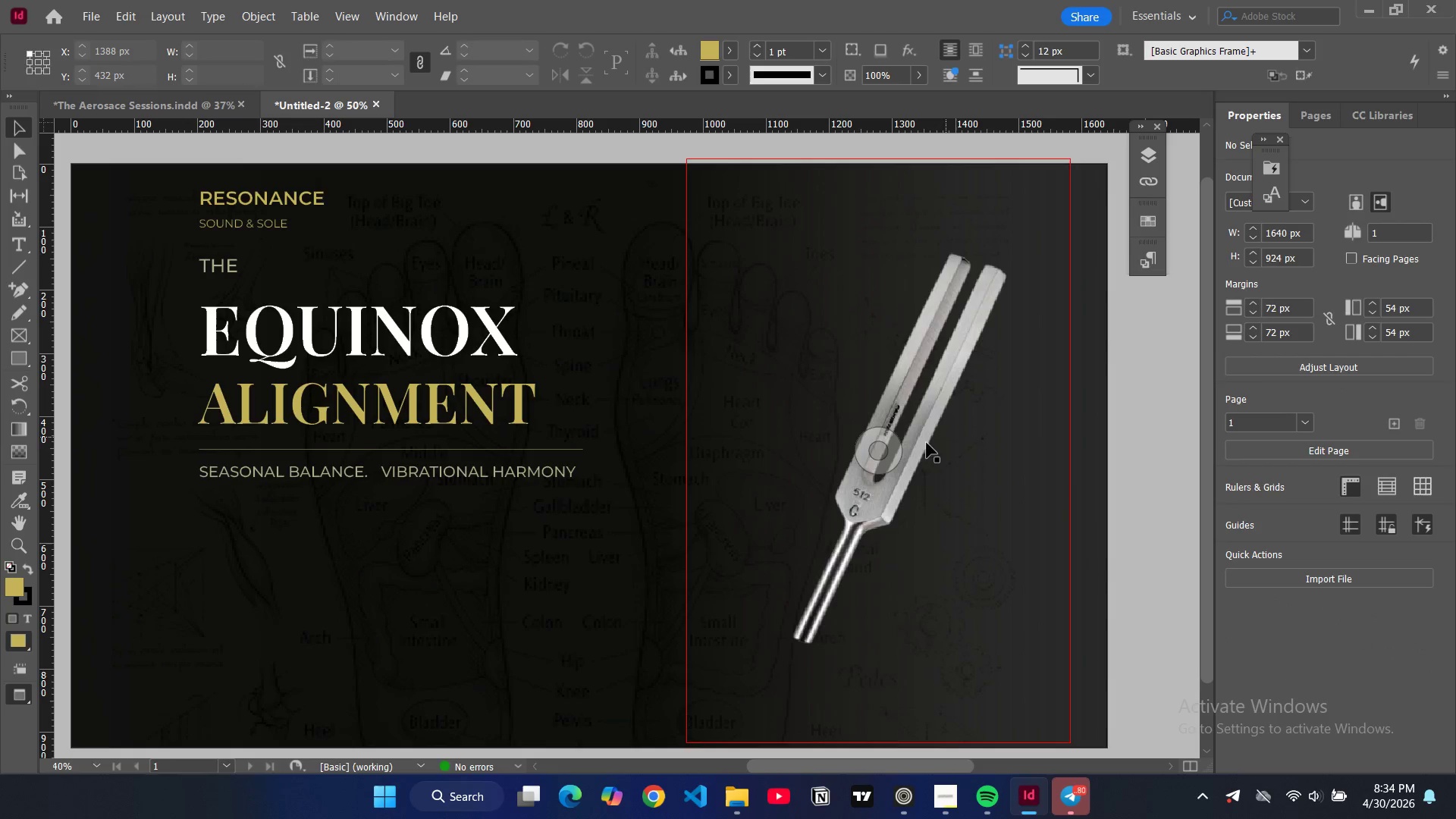 
left_click([934, 466])
 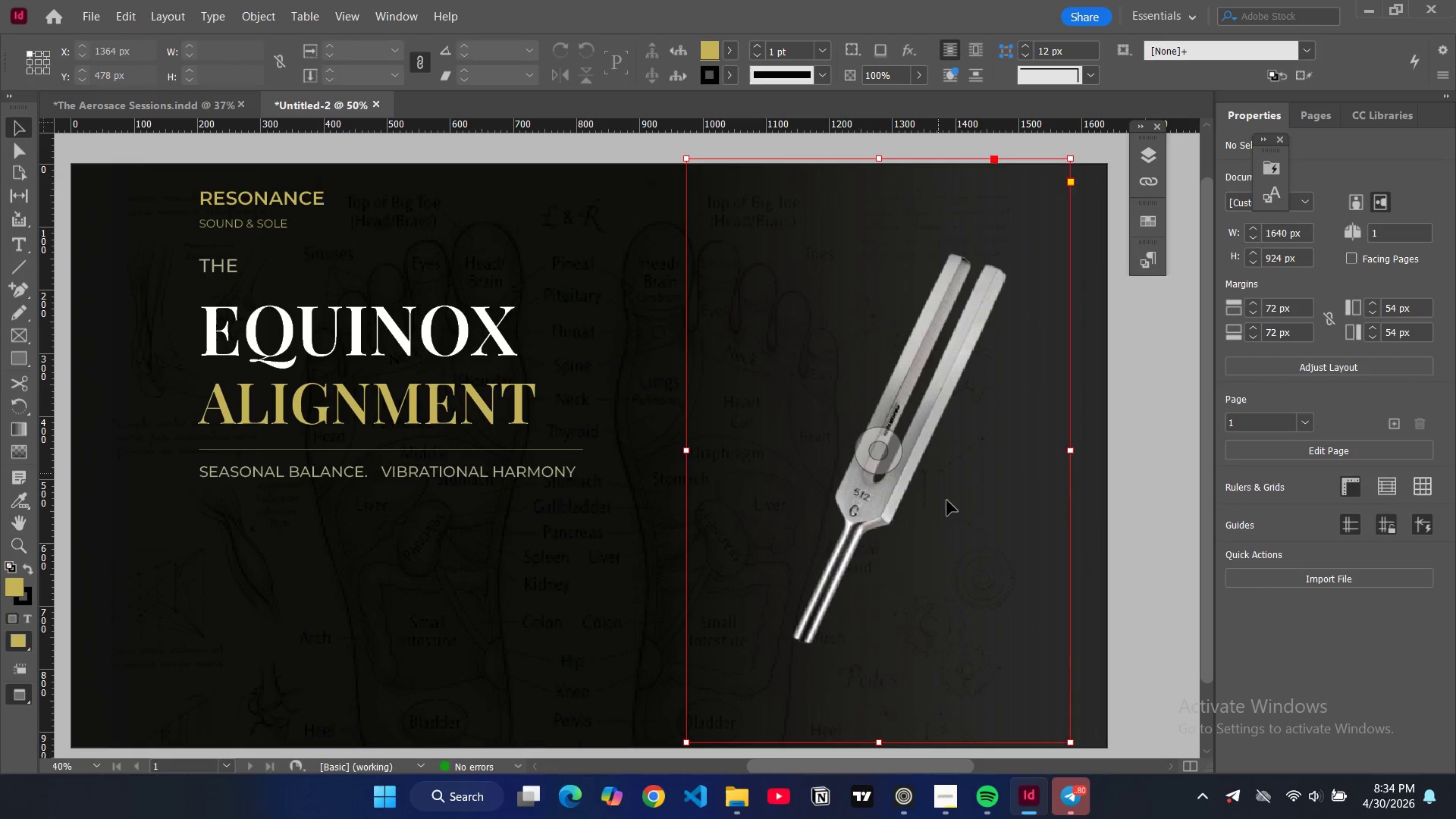 
left_click_drag(start_coordinate=[952, 500], to_coordinate=[915, 508])
 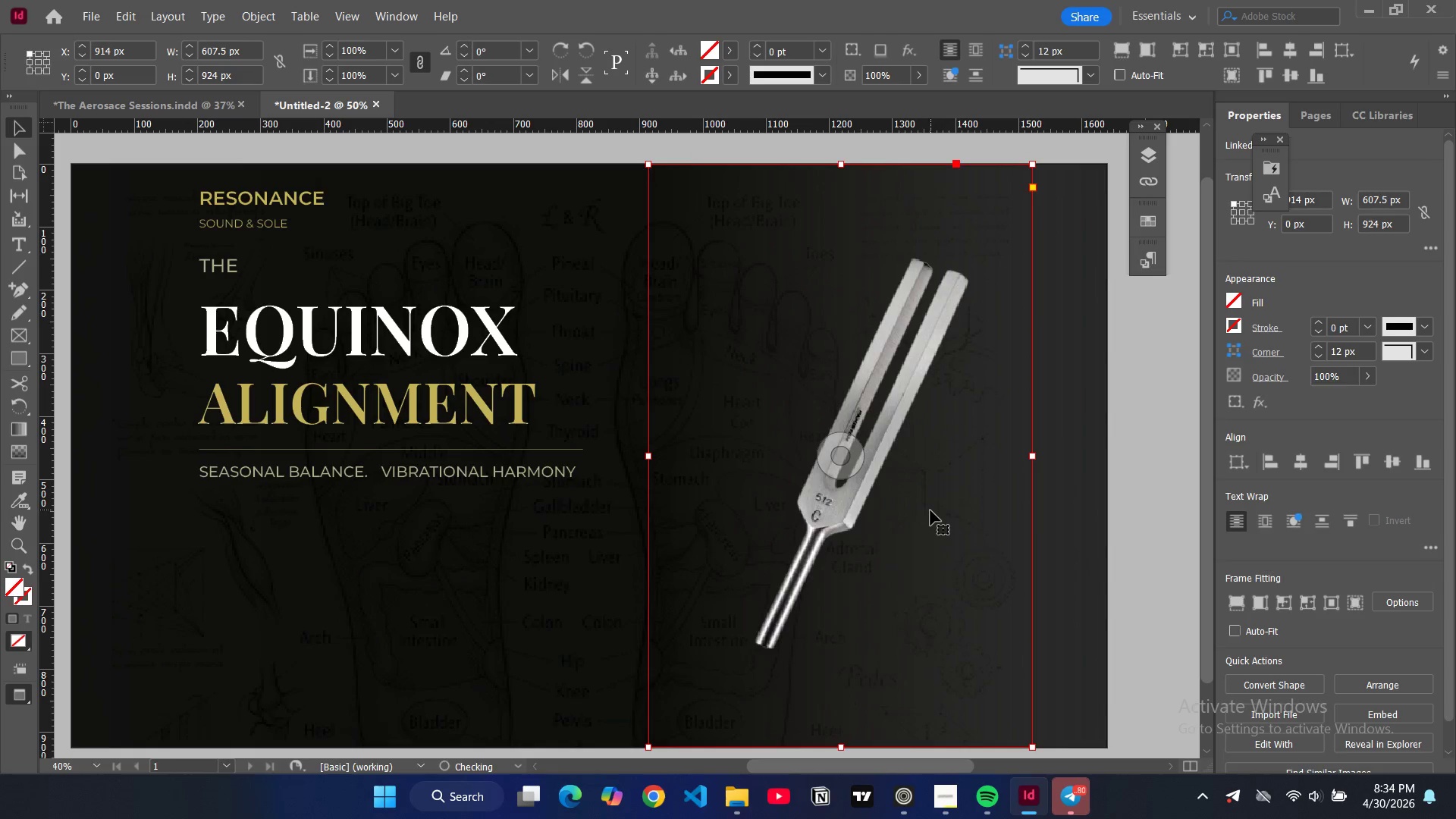 
key(Alt+Control+Shift+C)
 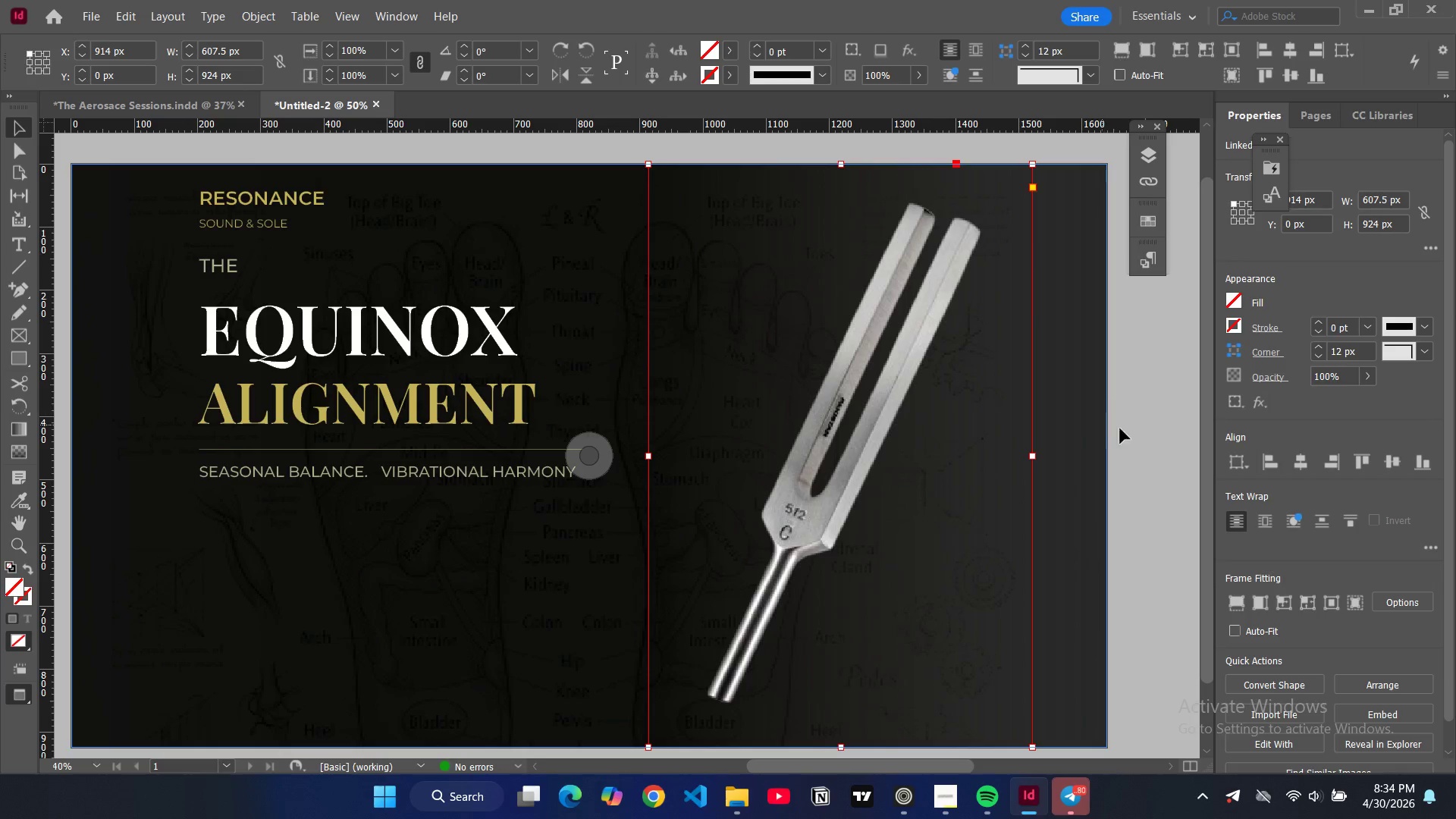 
left_click([1113, 428])
 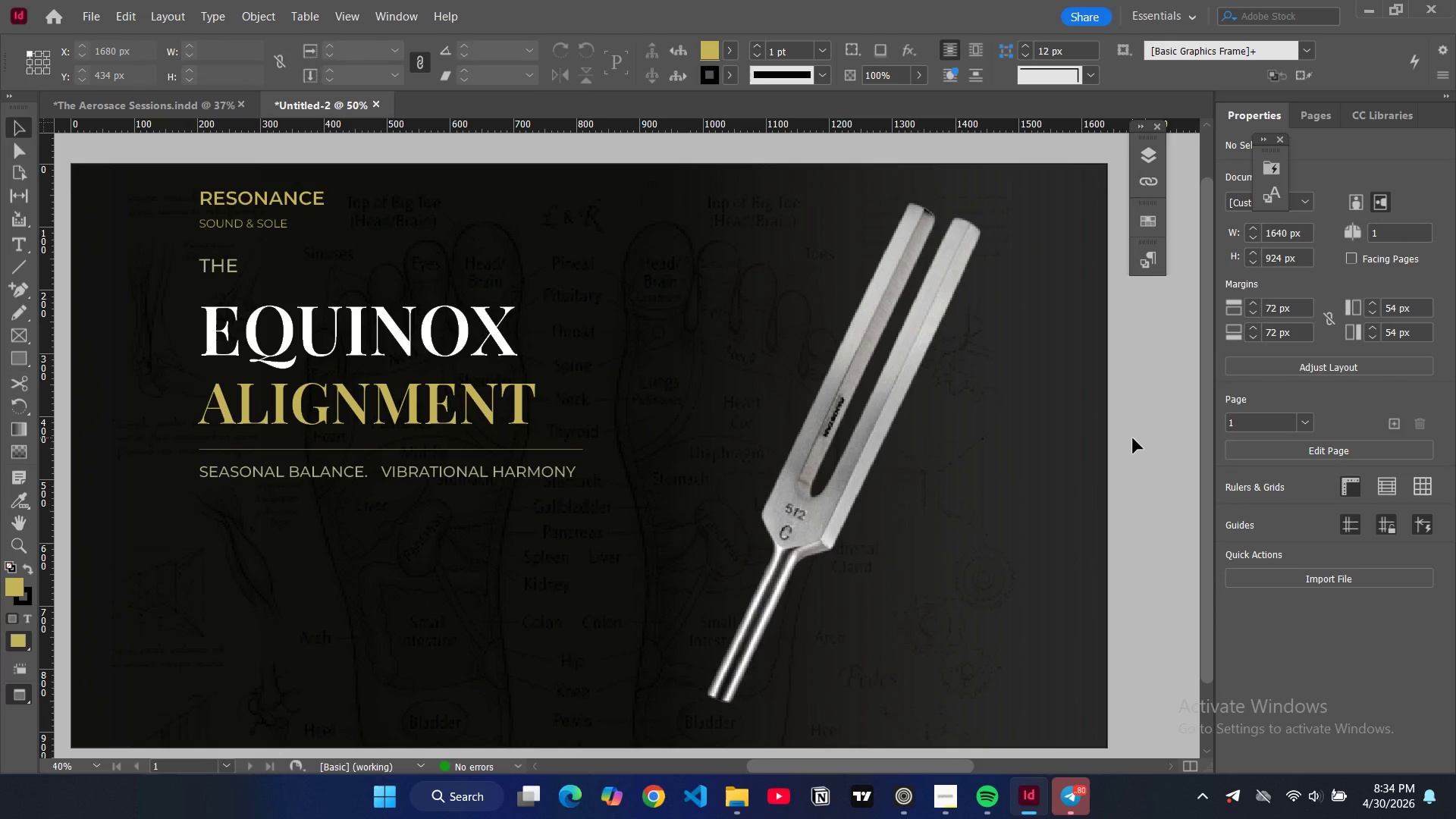 
wait(19.16)
 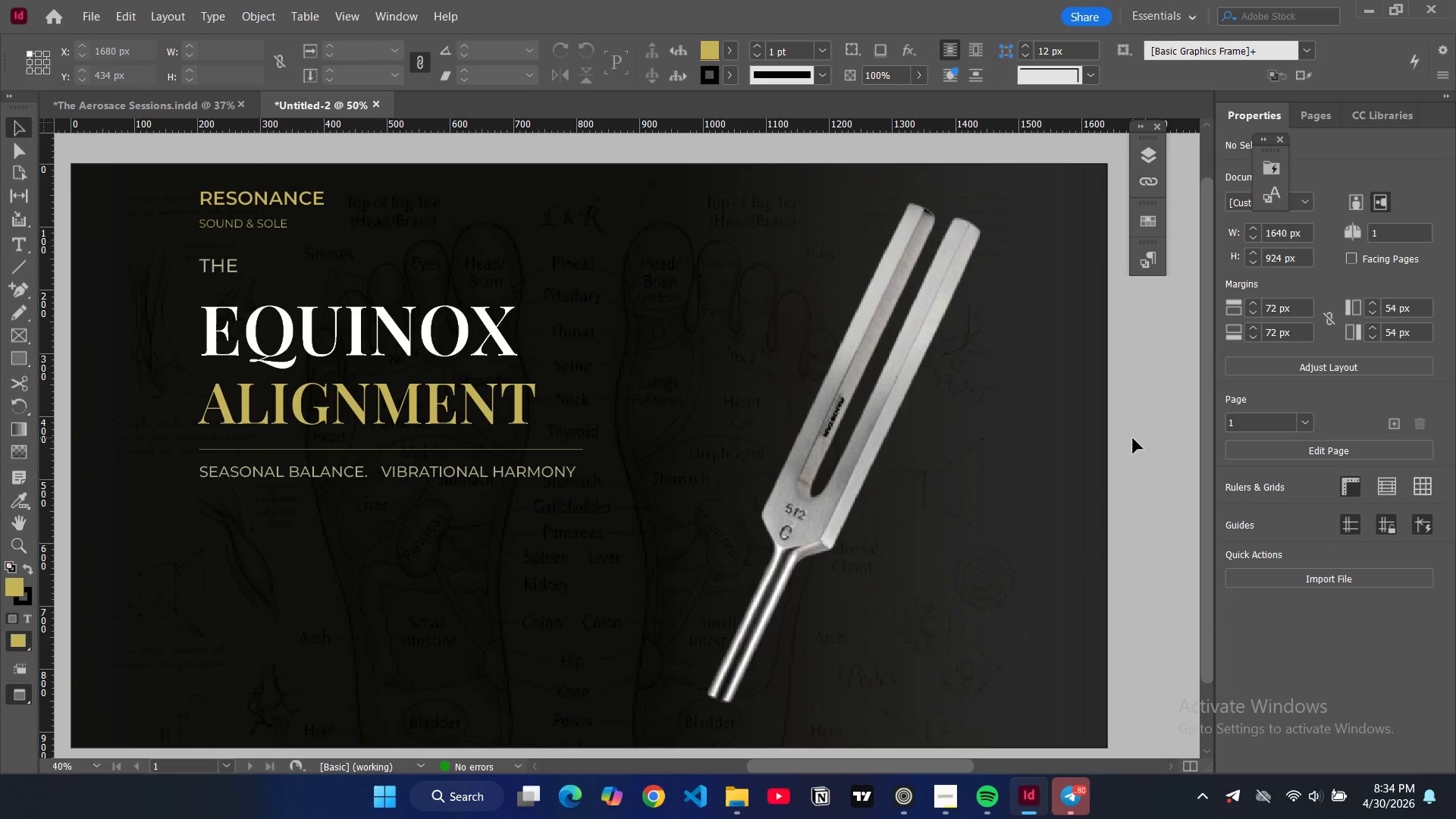 
left_click([19, 337])
 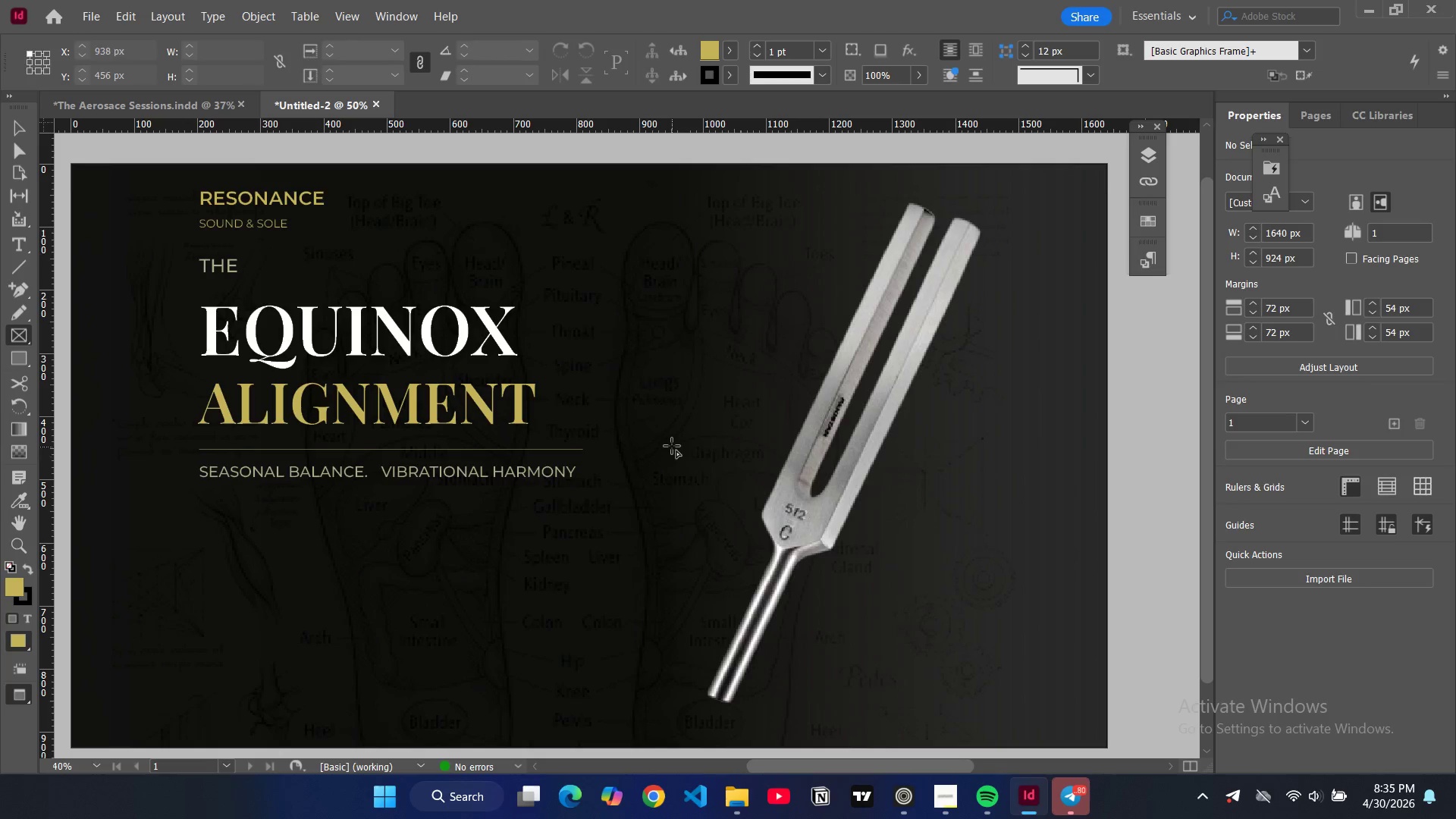 
left_click_drag(start_coordinate=[661, 445], to_coordinate=[1036, 533])
 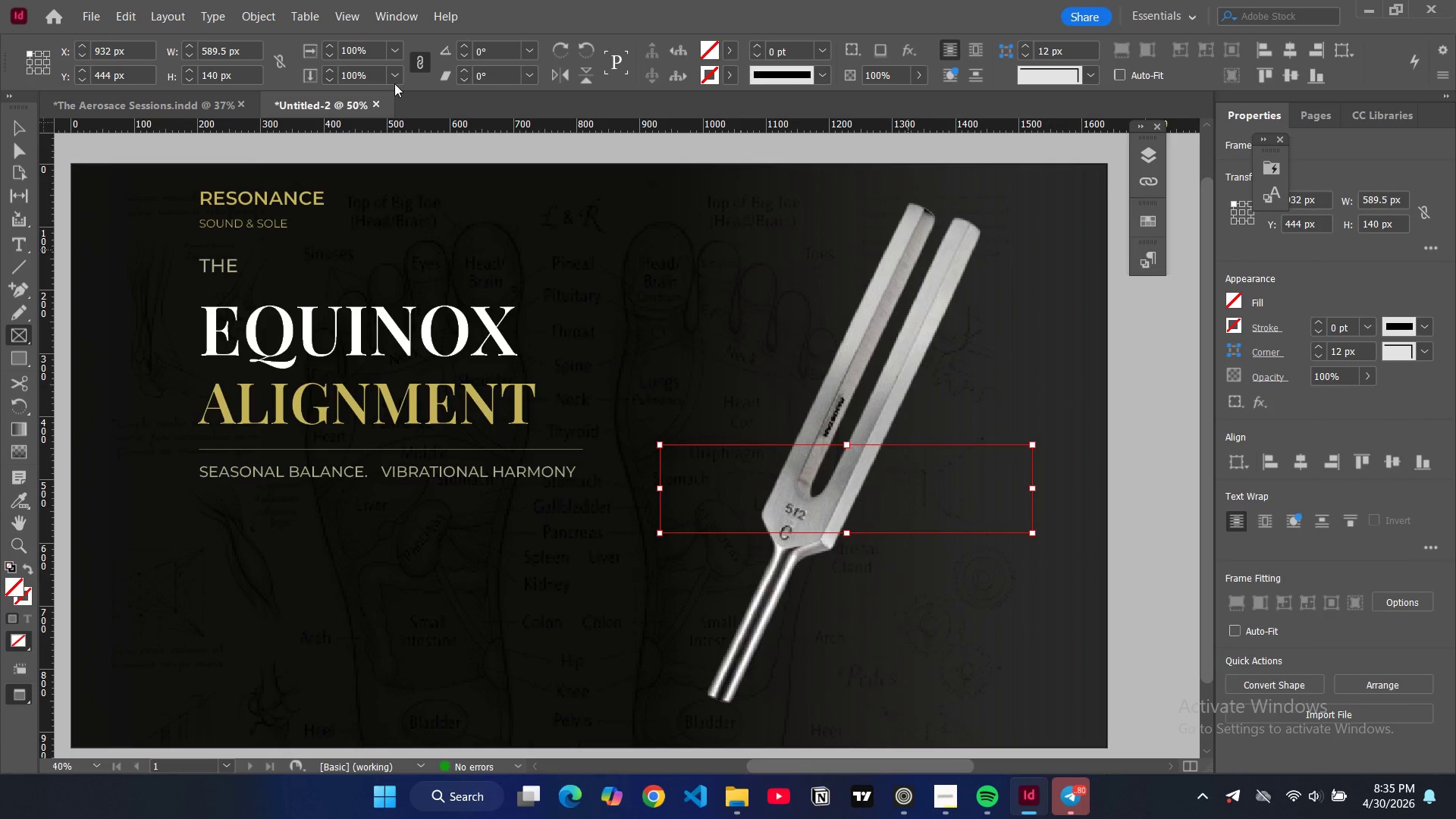 
left_click([17, 127])
 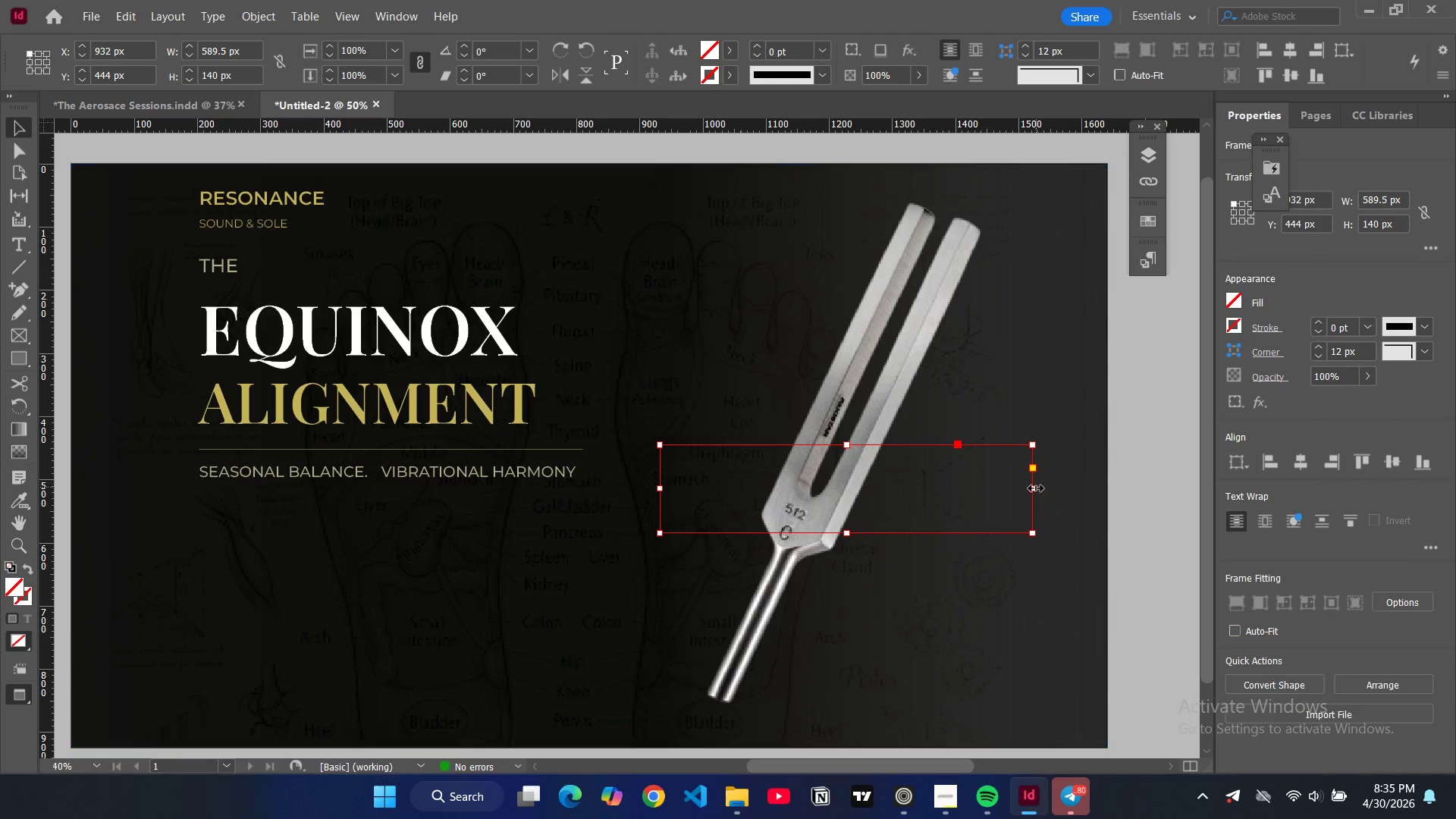 
left_click_drag(start_coordinate=[1031, 489], to_coordinate=[1035, 492])
 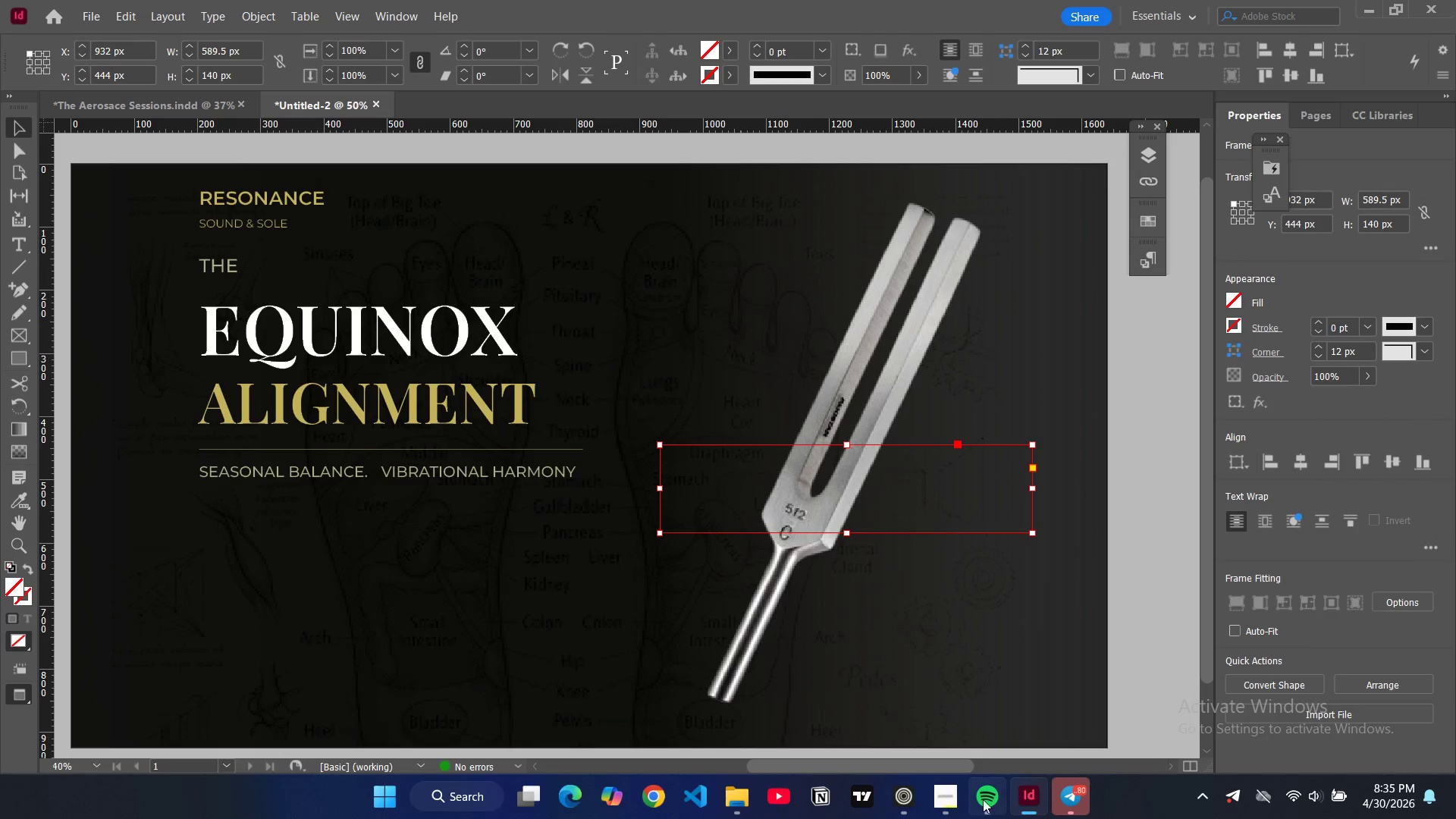 
left_click([937, 797])